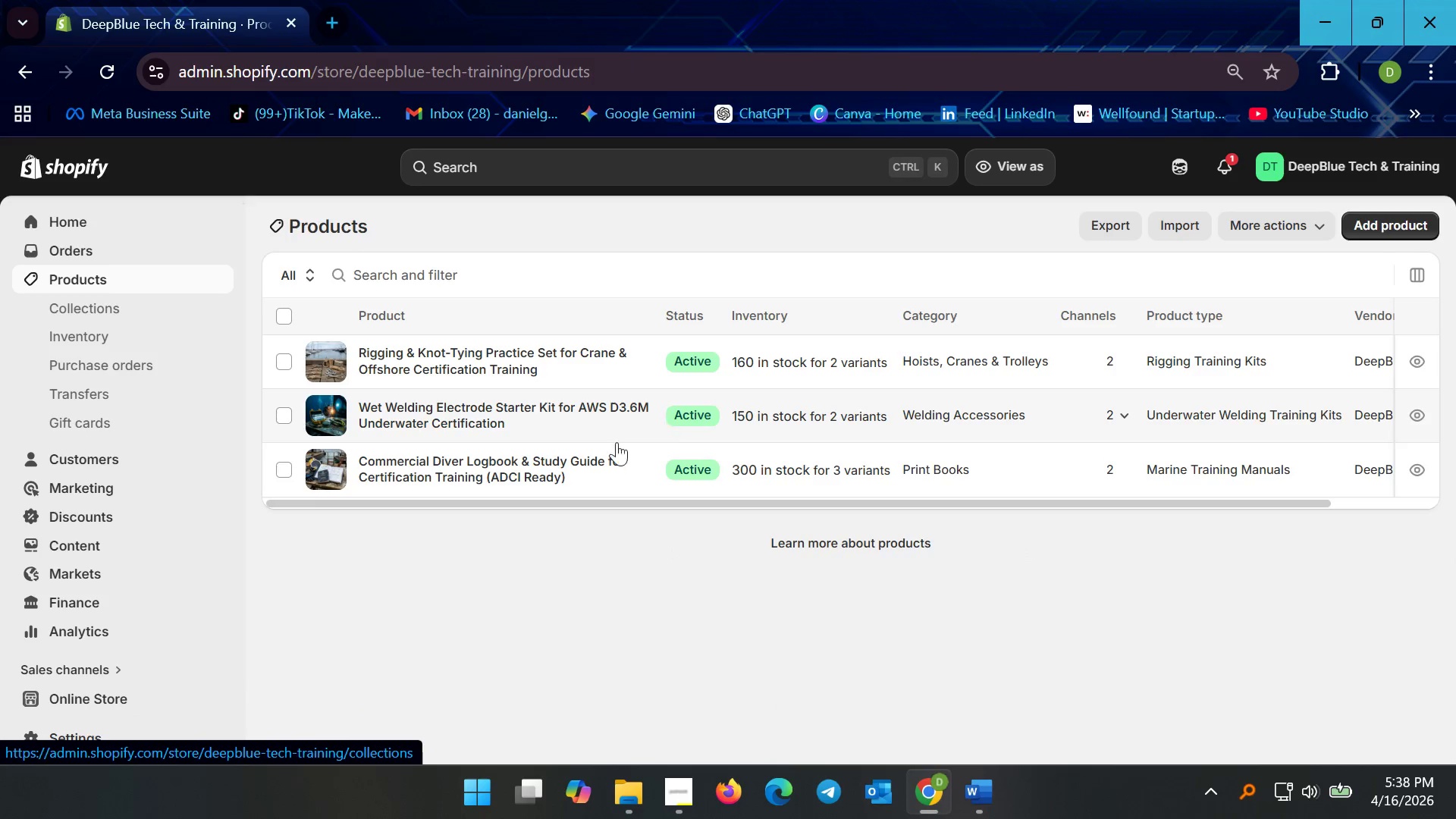 
left_click([573, 470])
 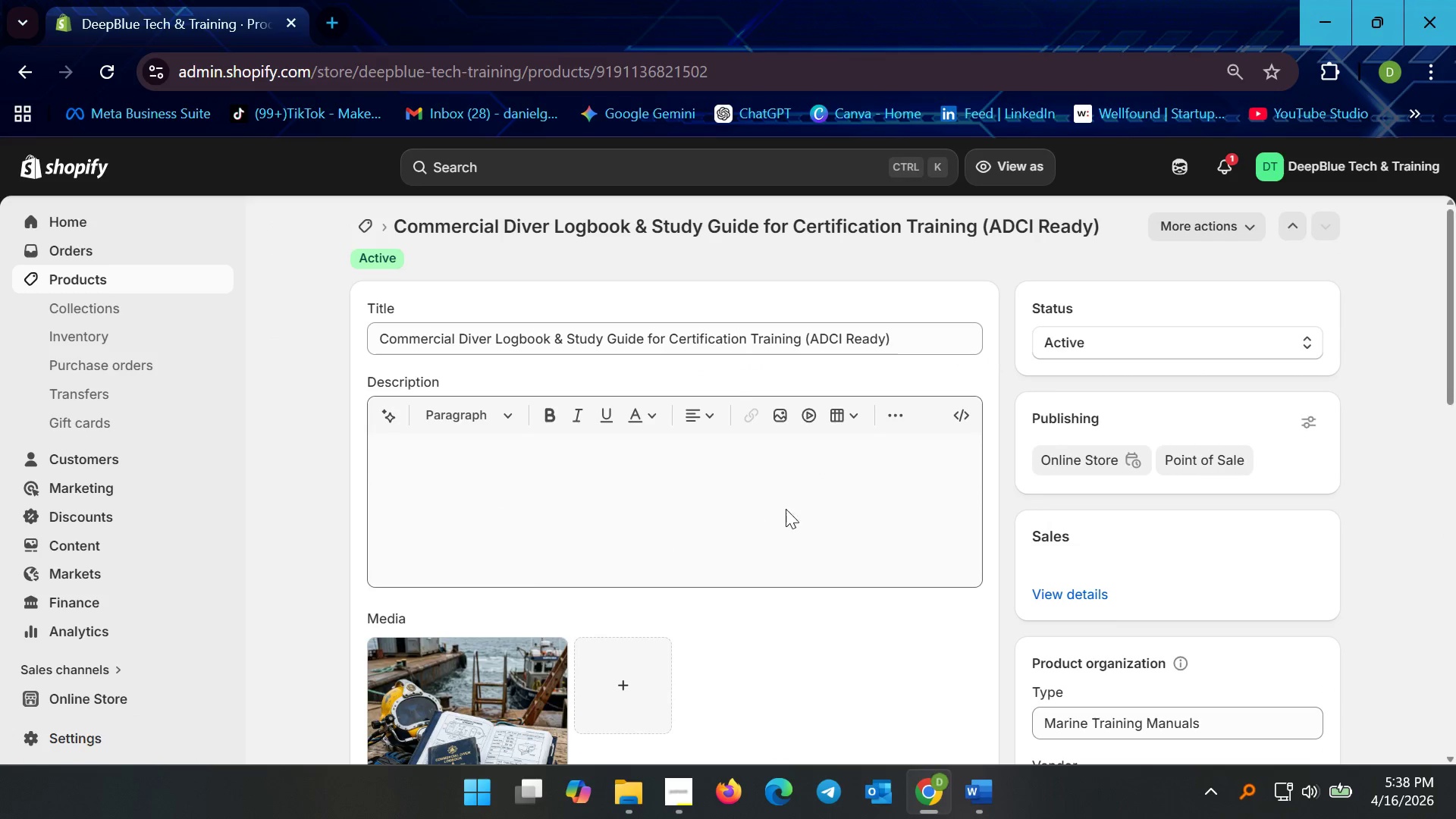 
scroll: coordinate [1194, 538], scroll_direction: down, amount: 9.0
 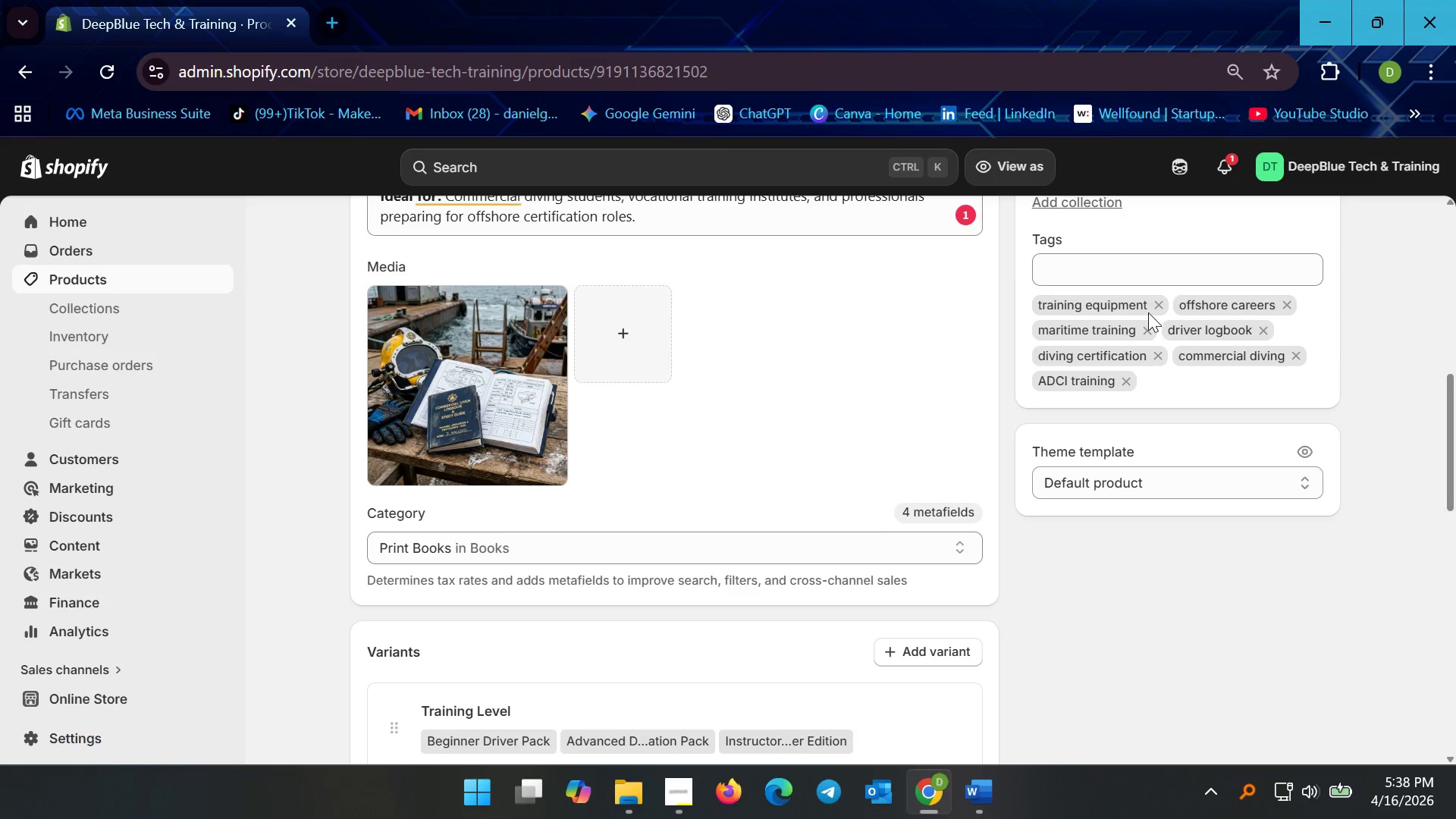 
wait(9.15)
 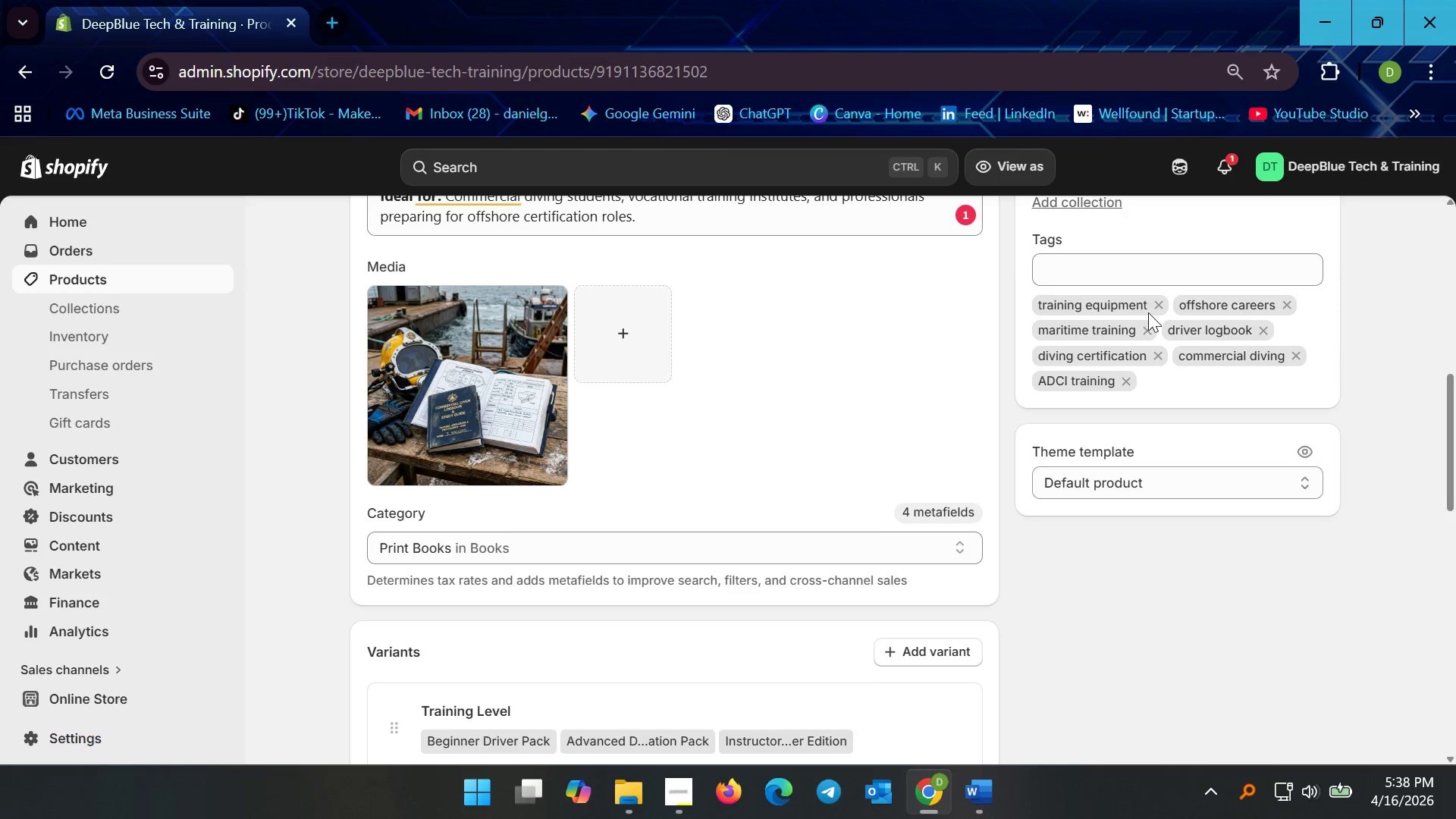 
left_click([436, 421])
 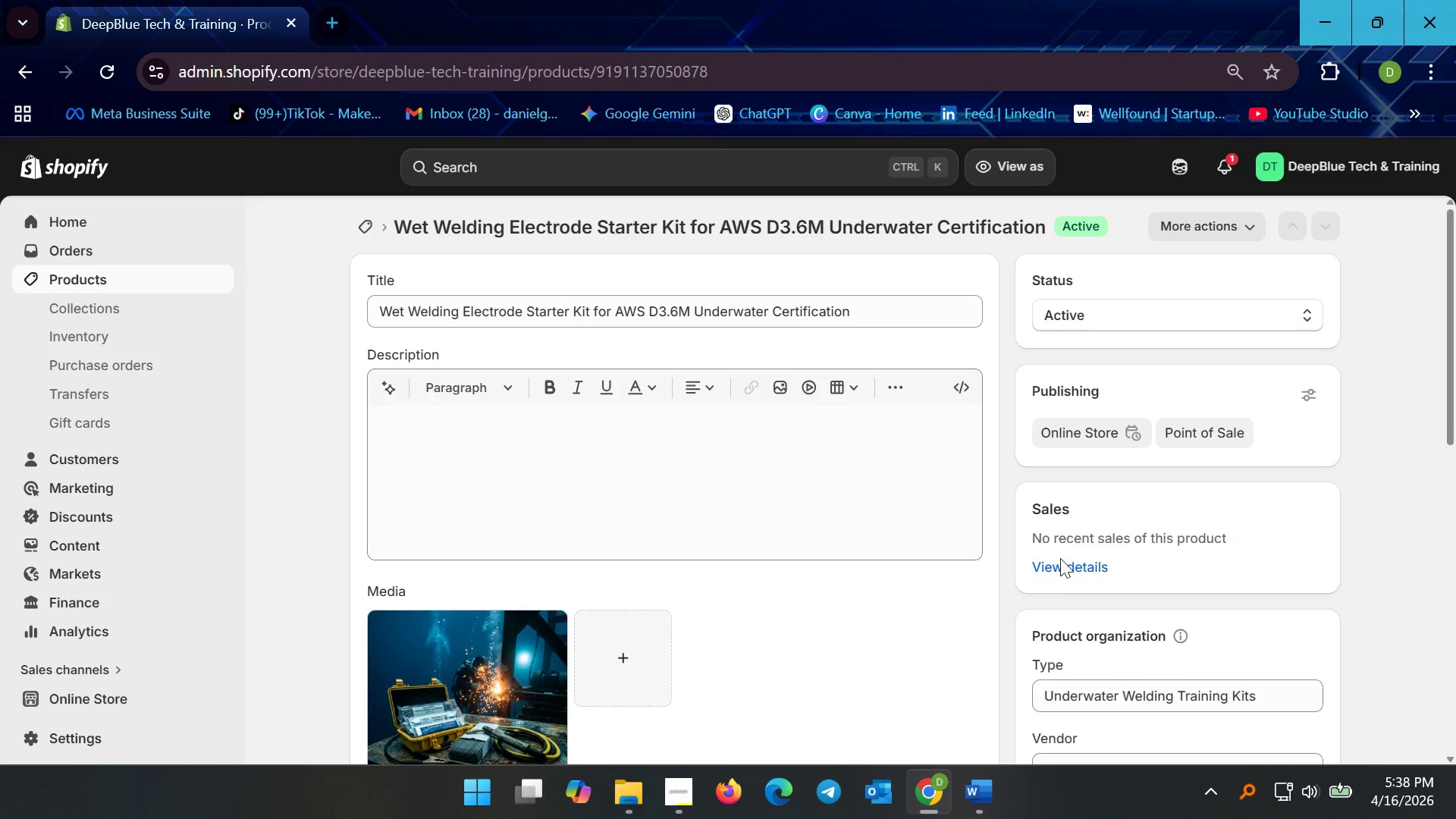 
scroll: coordinate [1098, 602], scroll_direction: down, amount: 6.0
 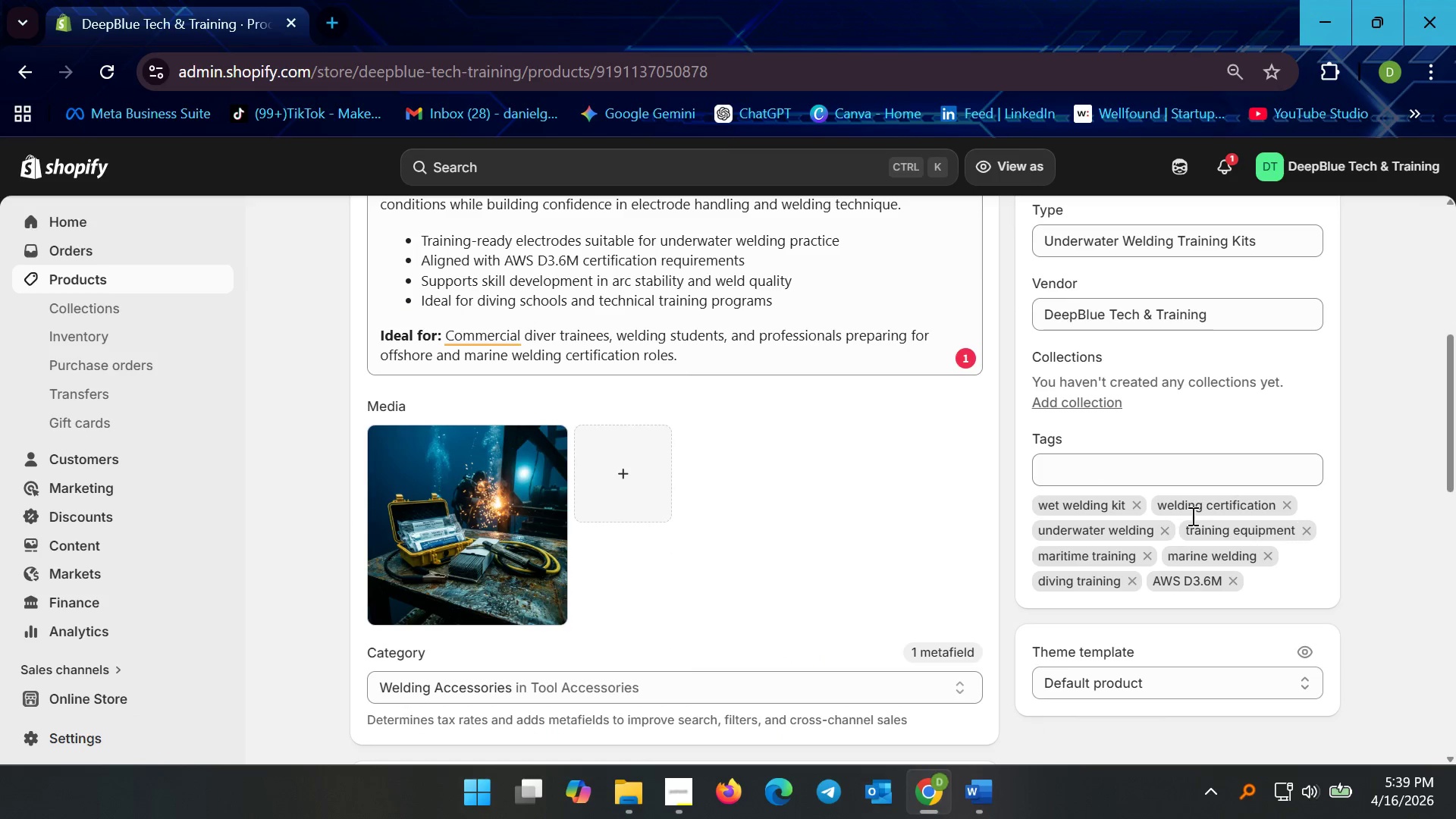 
left_click([93, 271])
 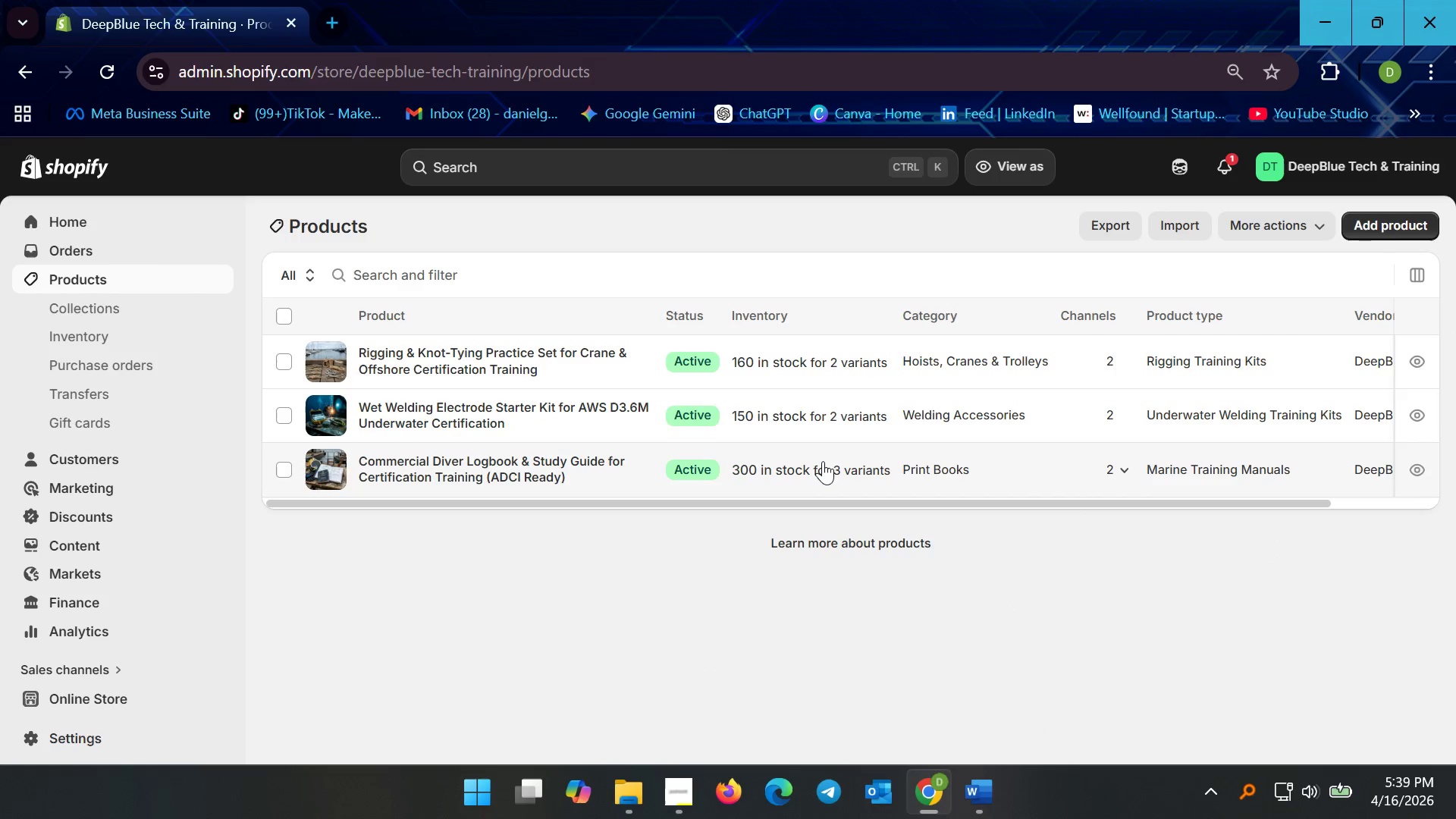 
left_click([695, 351])
 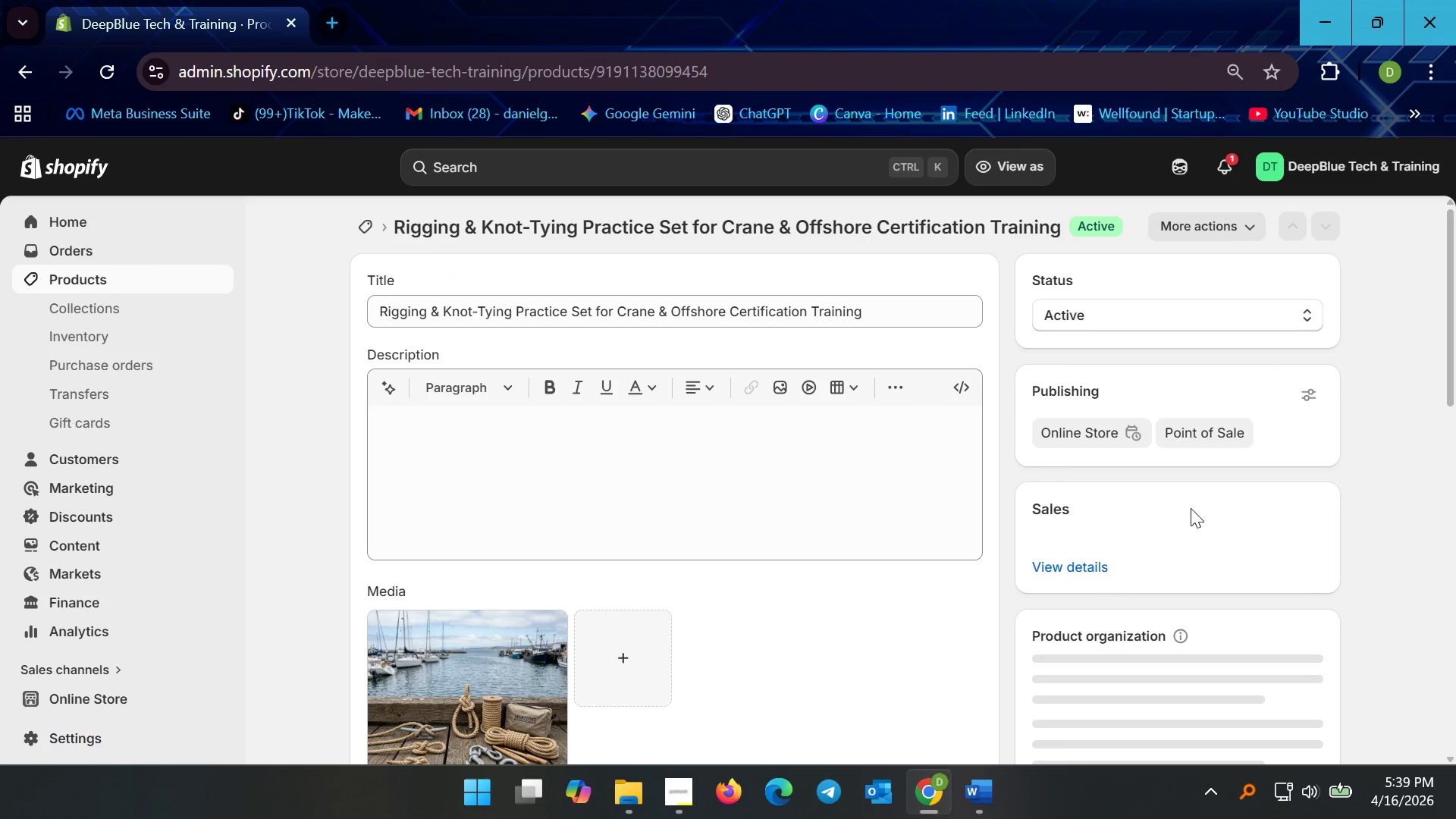 
scroll: coordinate [1147, 578], scroll_direction: down, amount: 4.0
 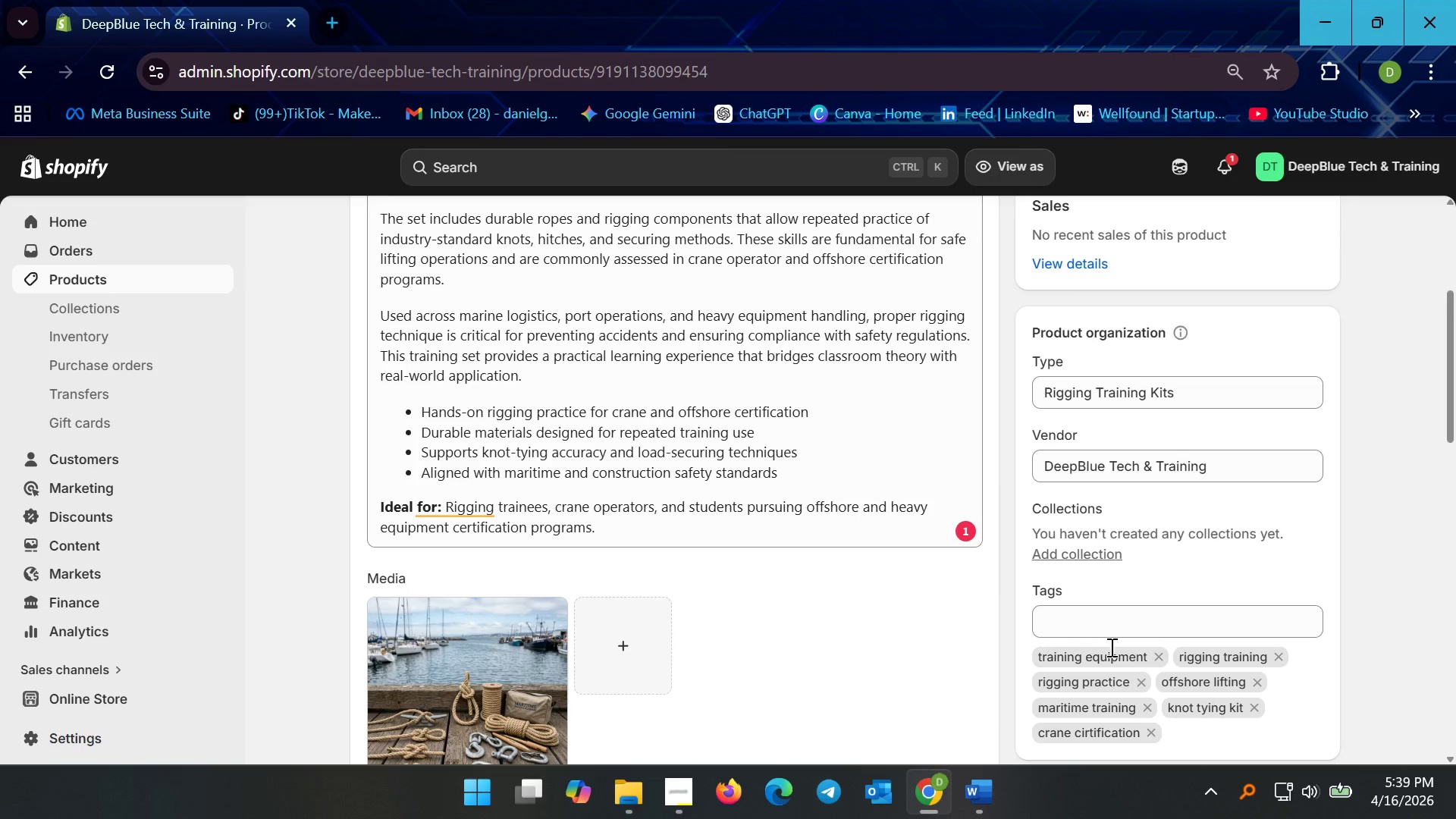 
left_click([89, 302])
 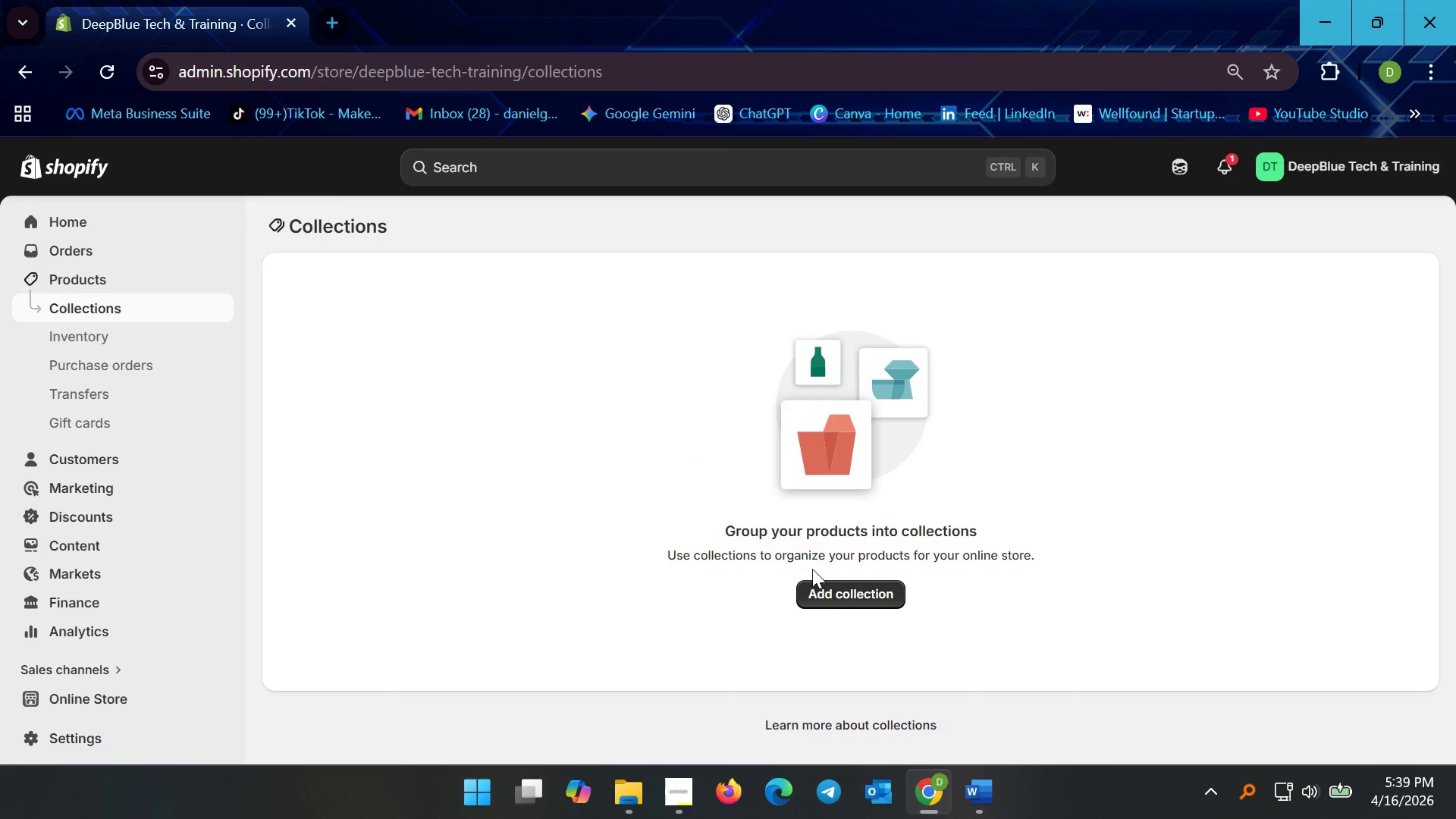 
double_click([840, 600])
 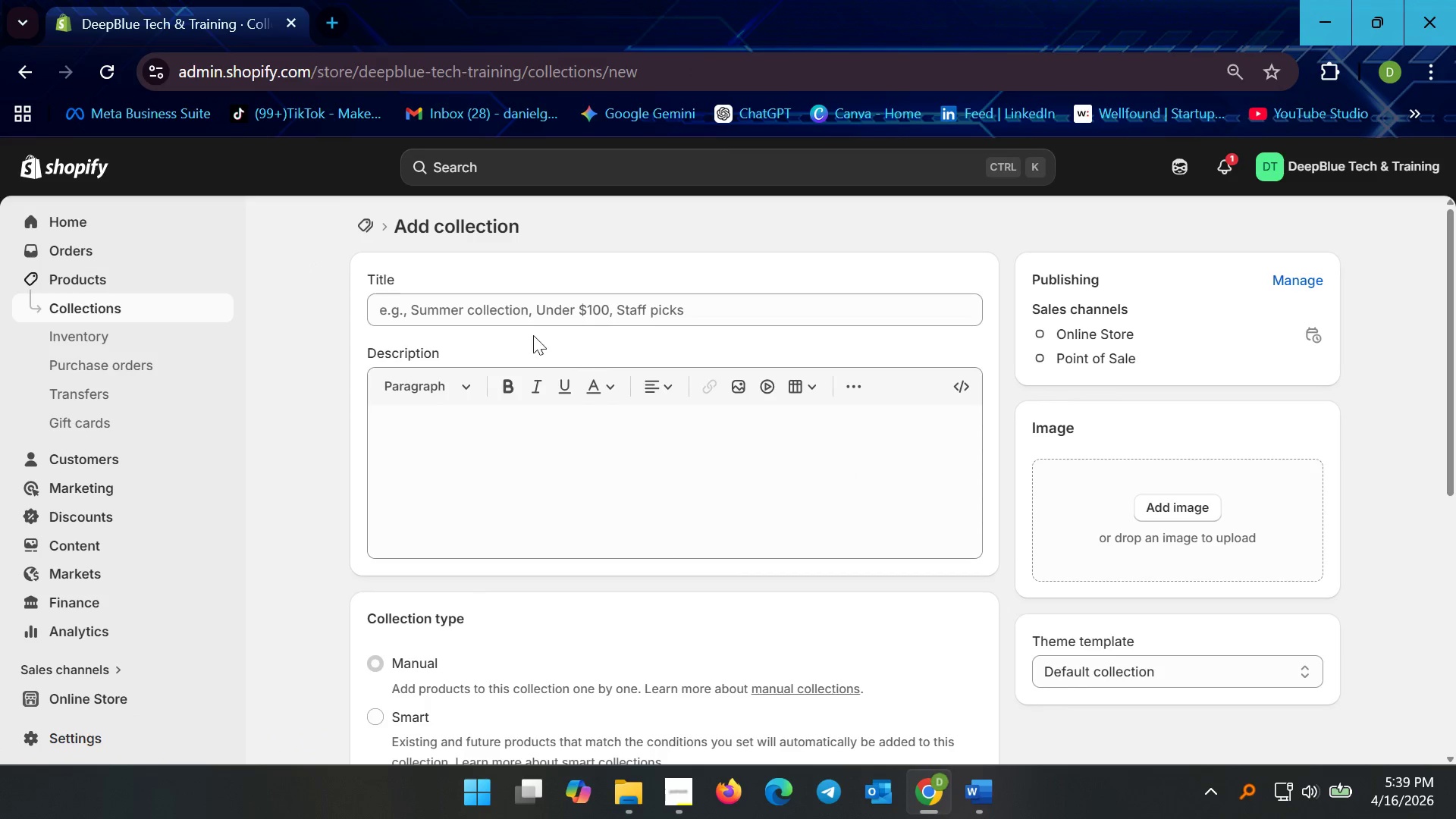 
left_click([540, 313])
 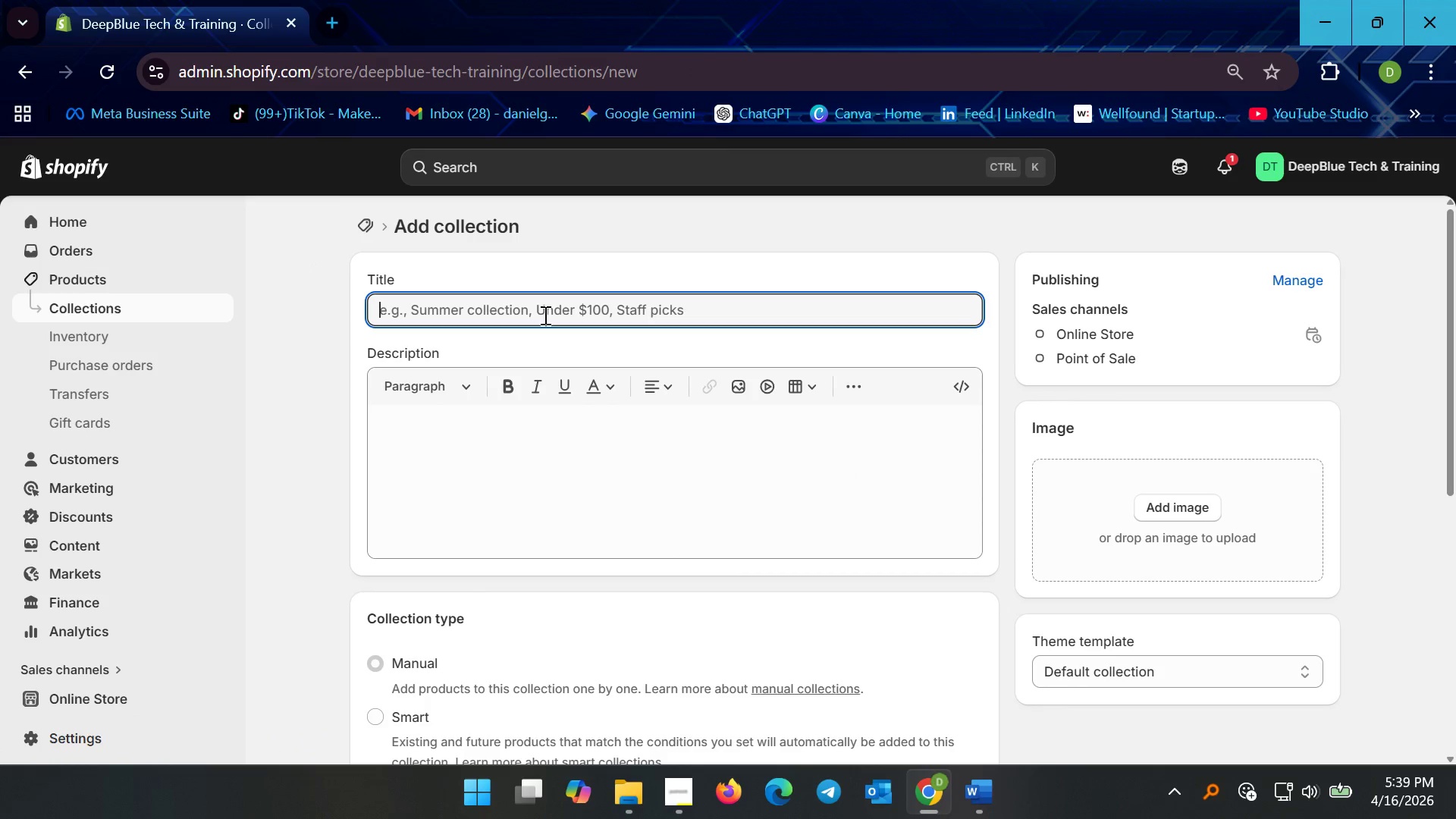 
type(Training Equipment)
 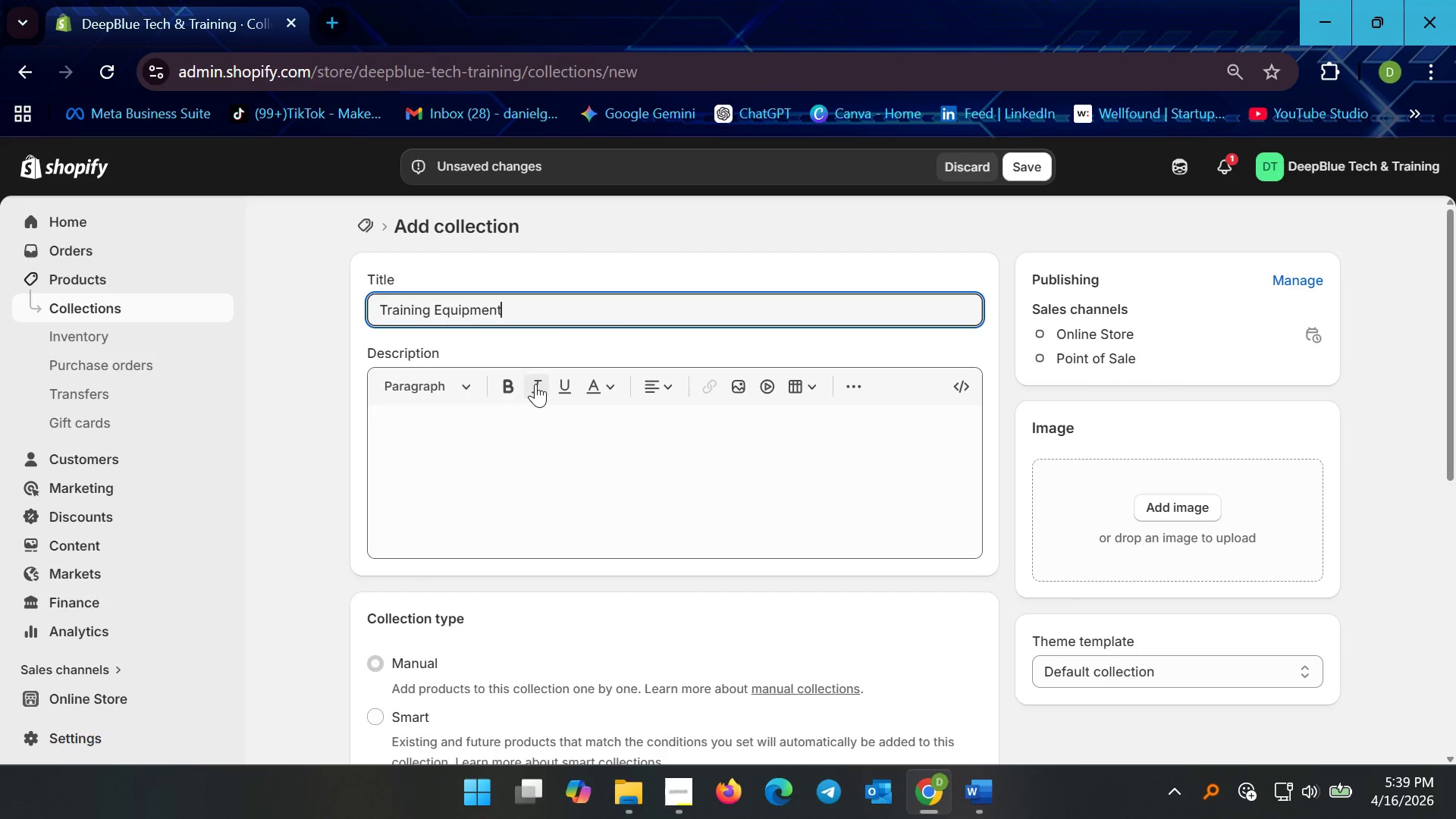 
scroll: coordinate [552, 501], scroll_direction: down, amount: 3.0
 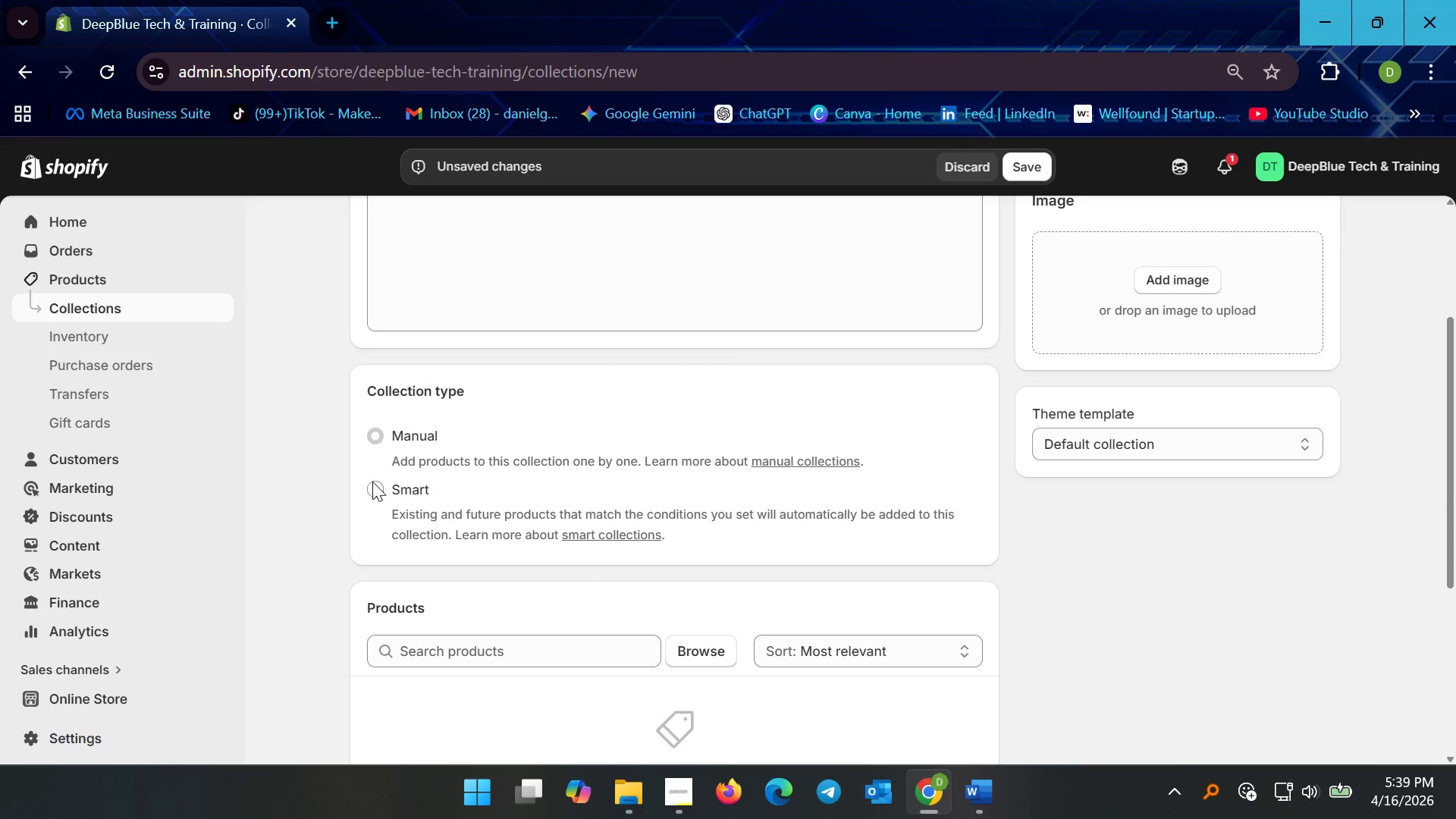 
left_click([381, 491])
 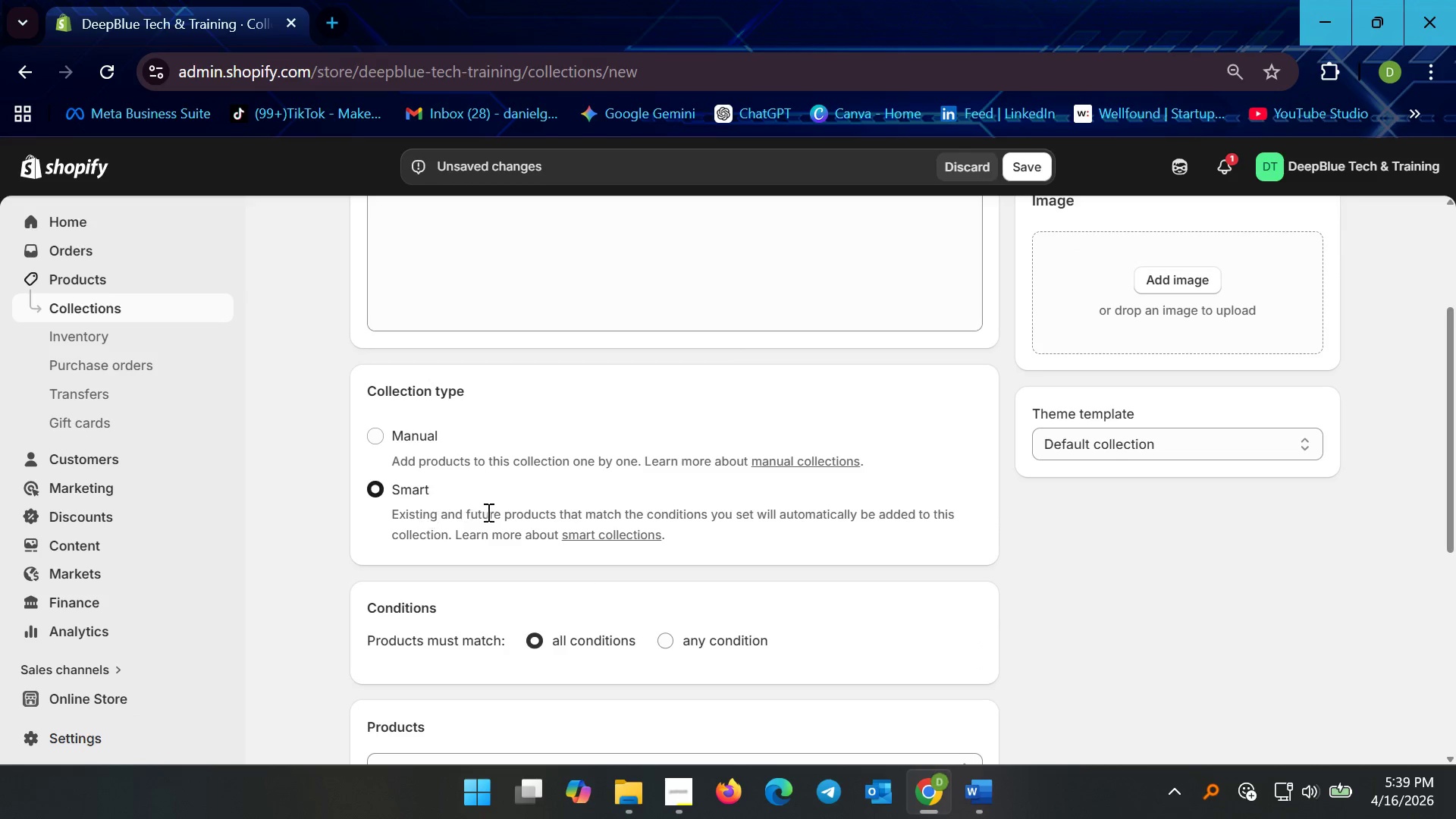 
scroll: coordinate [547, 517], scroll_direction: down, amount: 3.0
 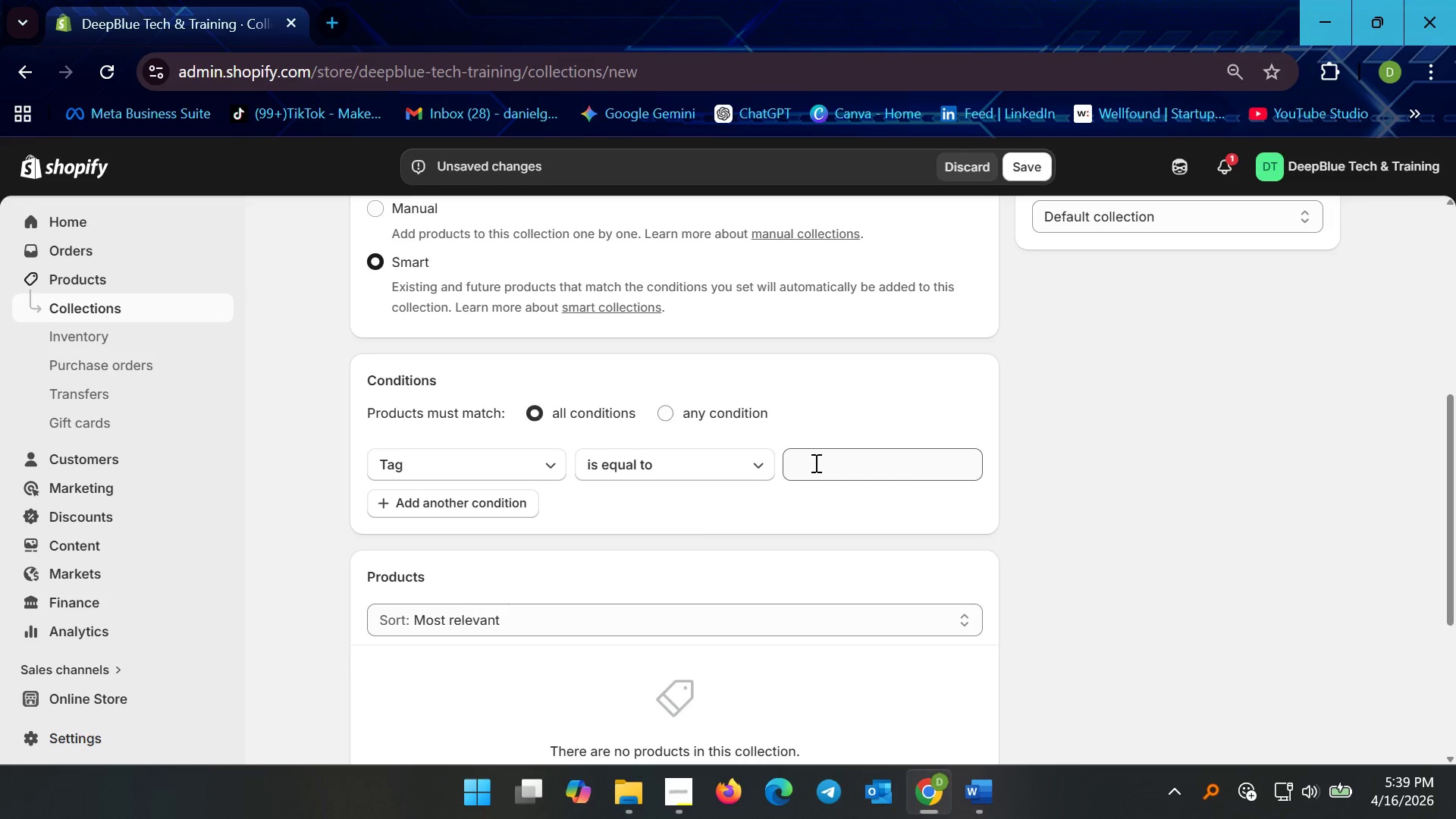 
left_click([814, 461])
 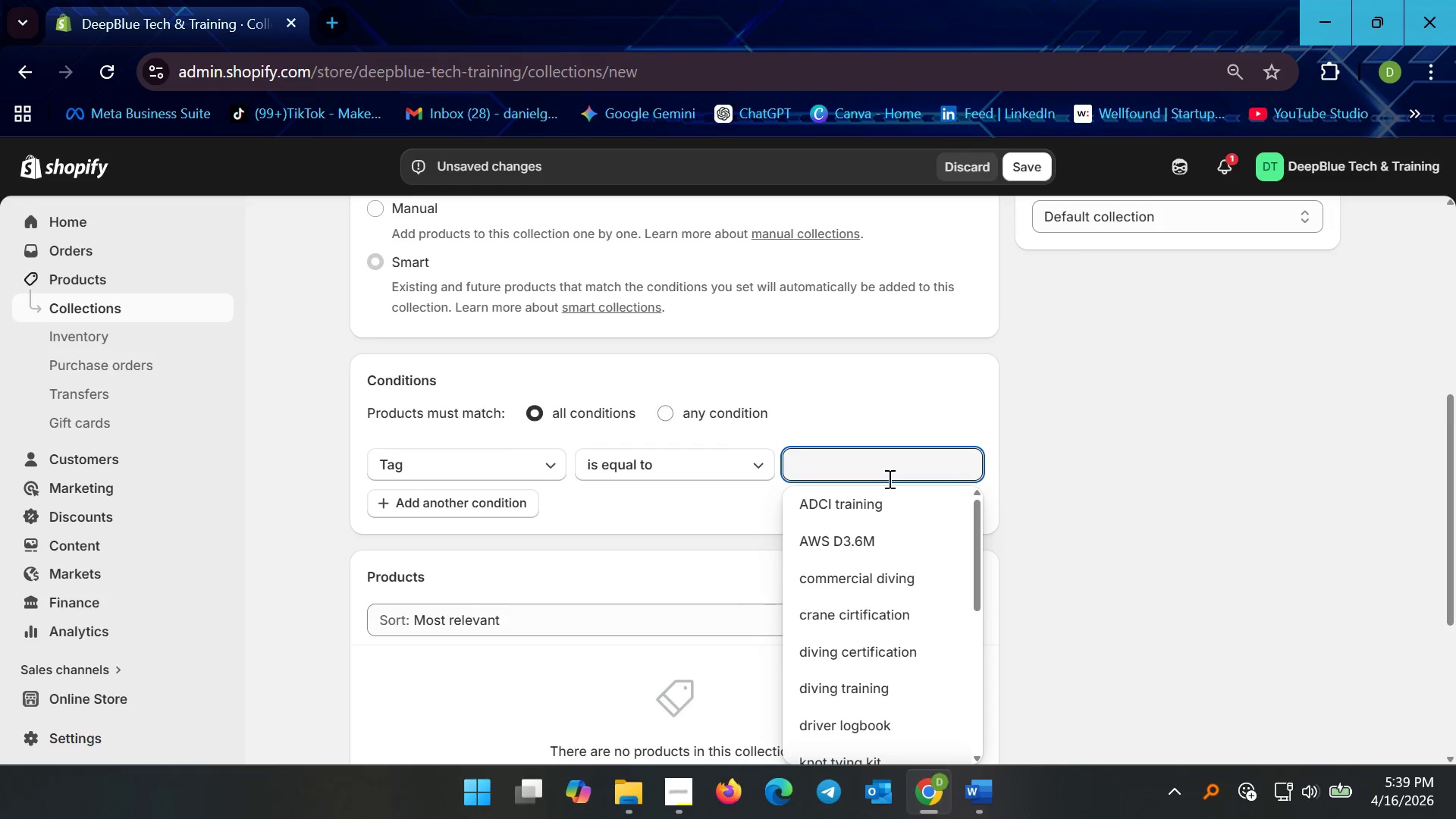 
type(trainin)
 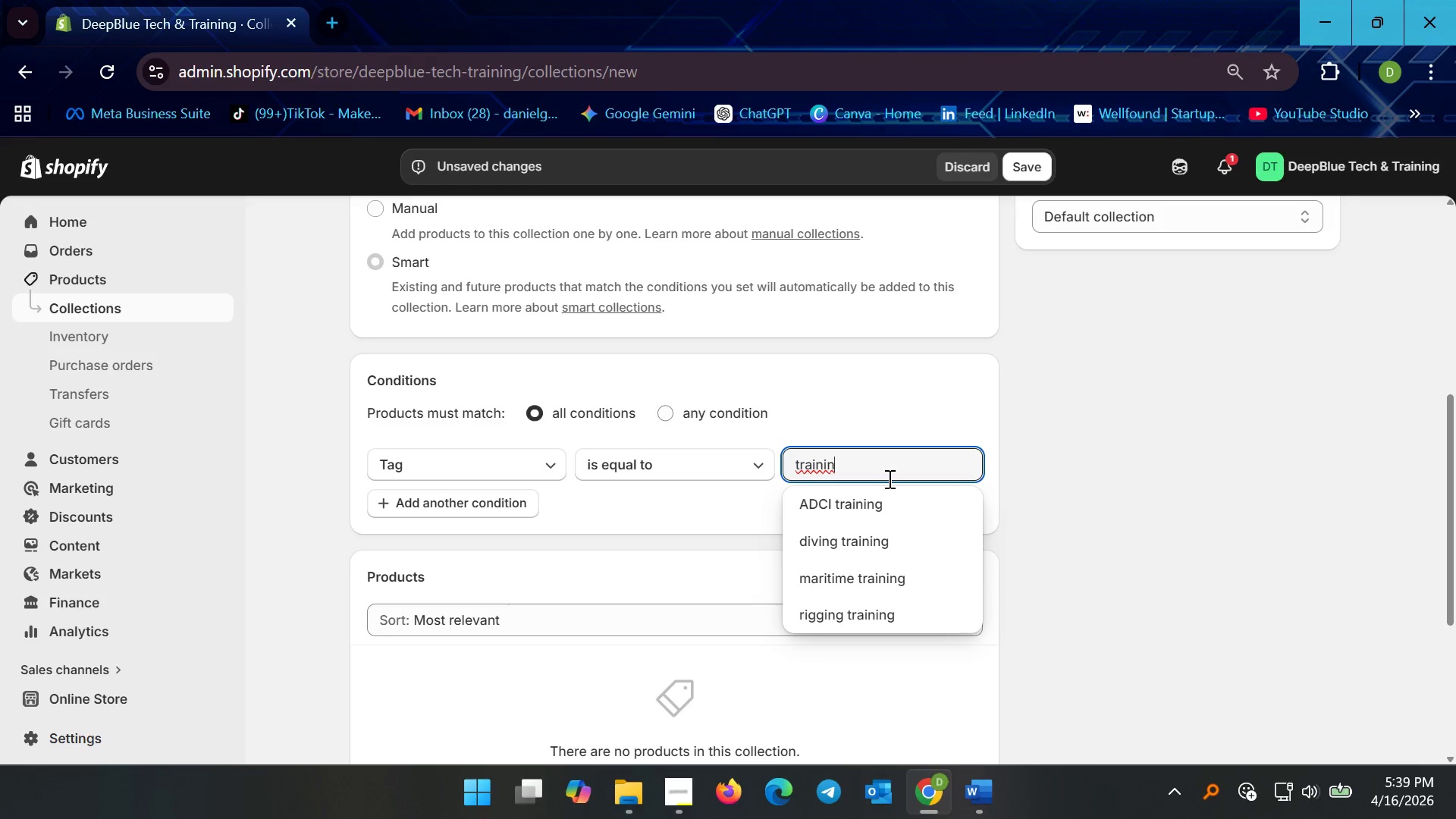 
key(Backspace)
 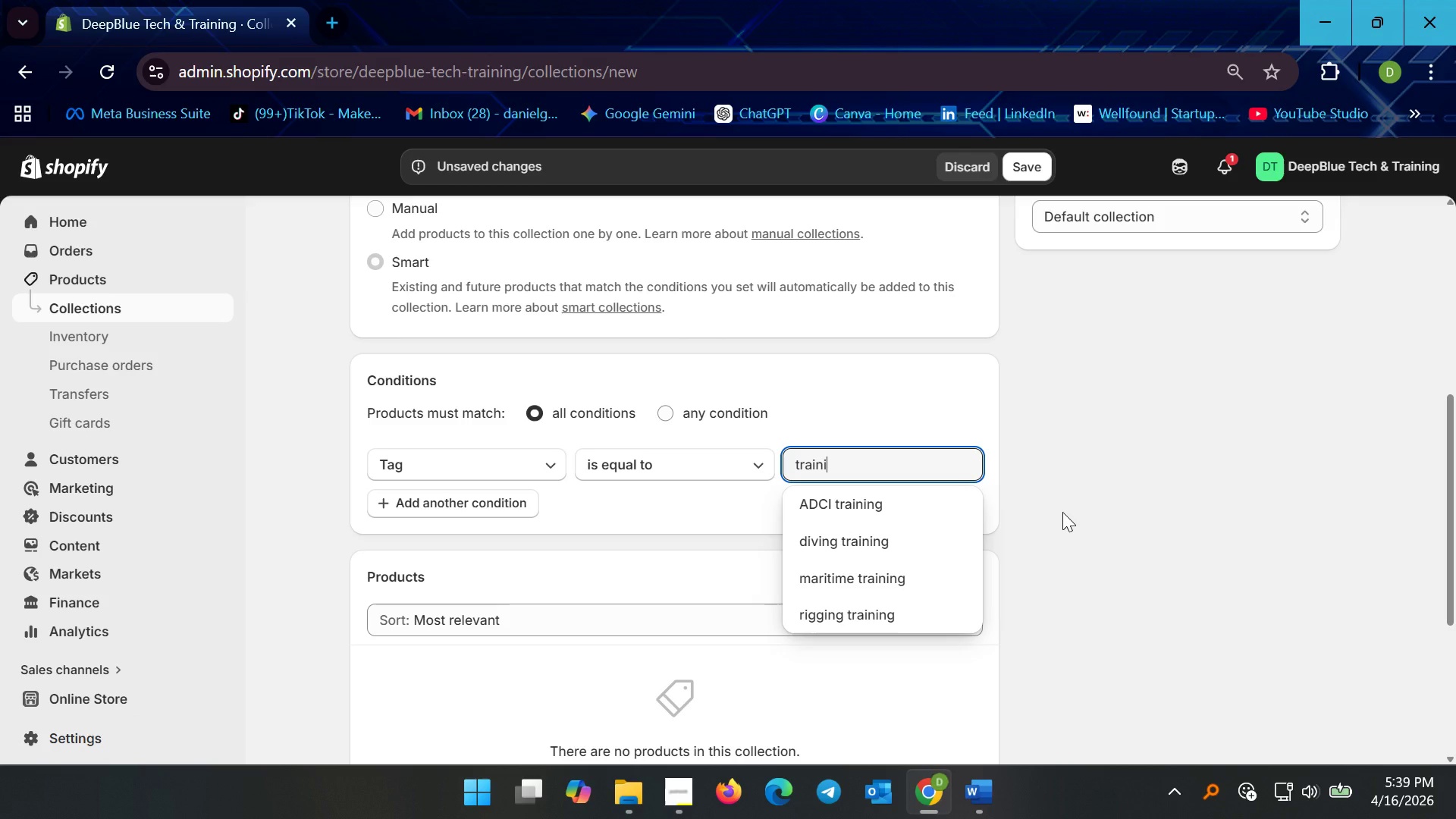 
wait(5.95)
 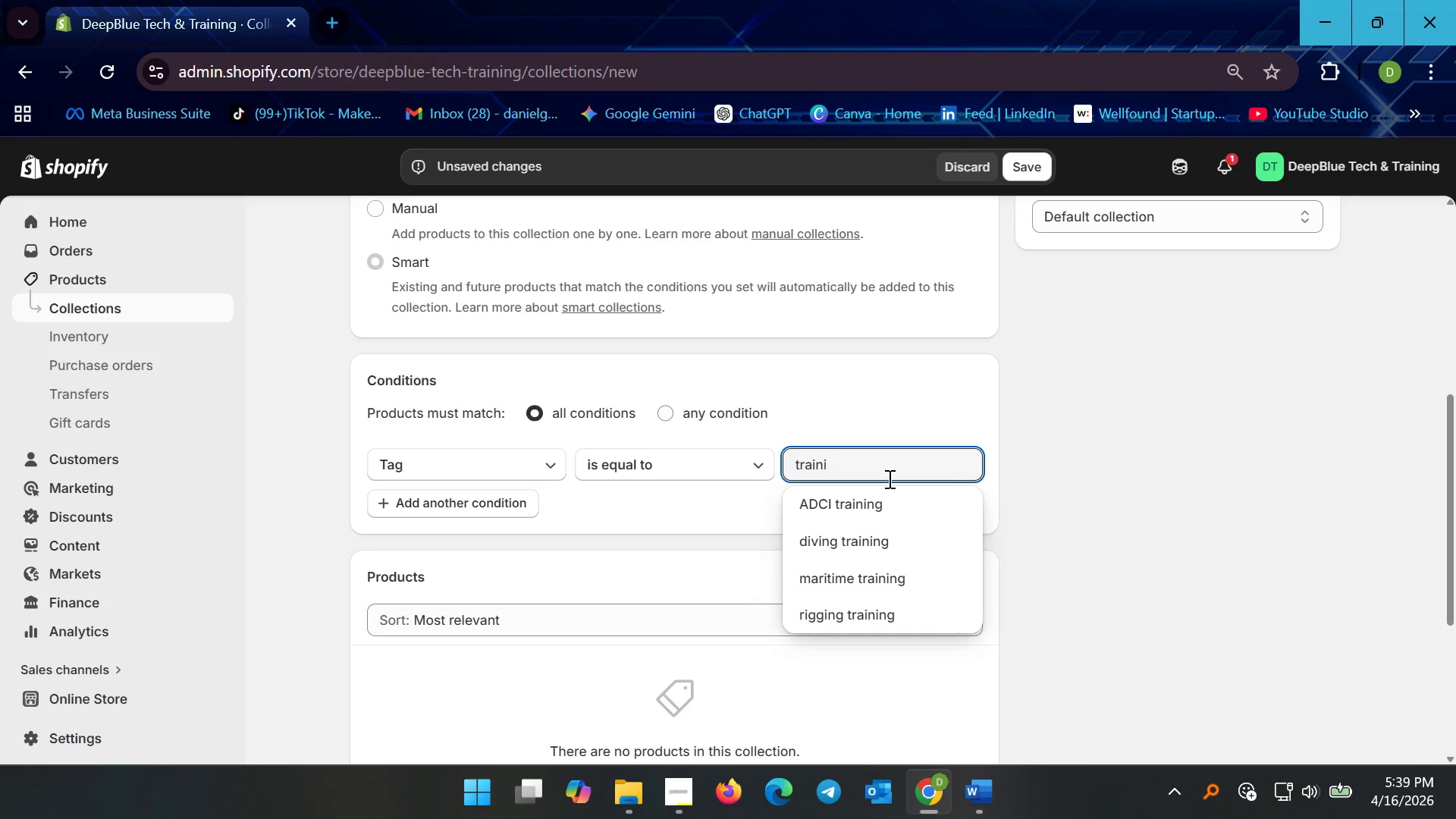 
left_click_drag(start_coordinate=[845, 462], to_coordinate=[524, 452])
 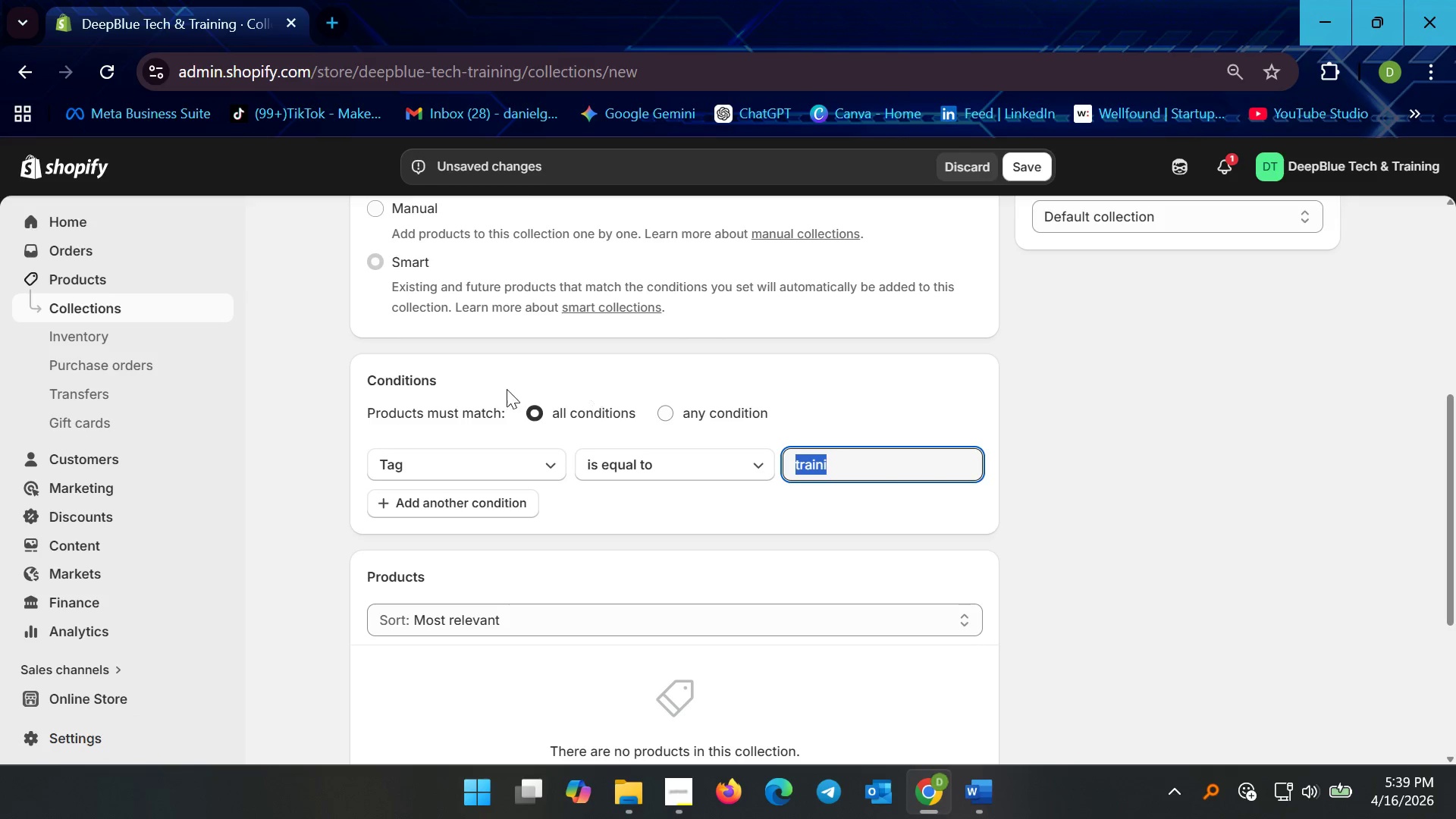 
scroll: coordinate [564, 436], scroll_direction: up, amount: 2.0
 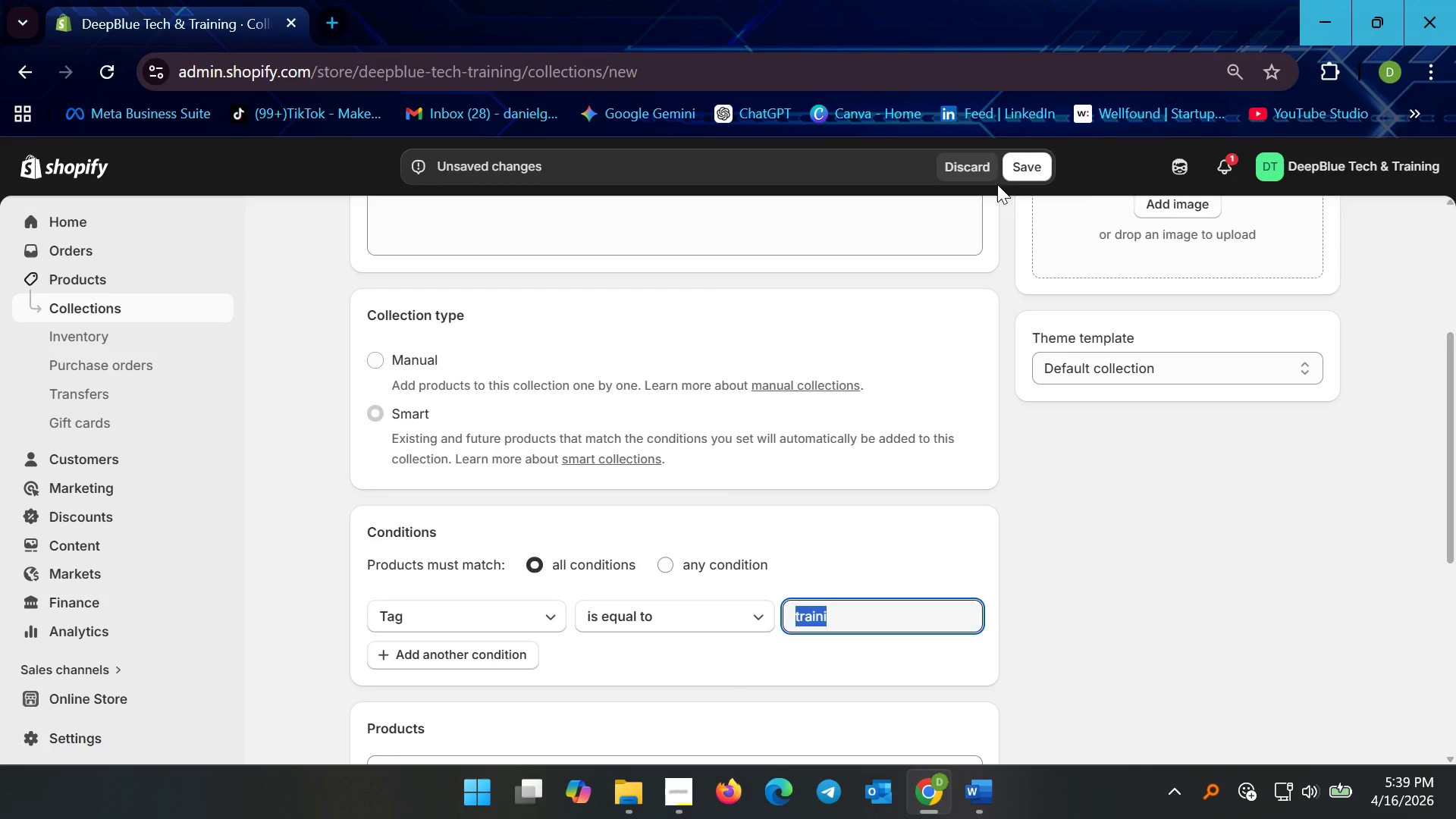 
left_click([964, 165])
 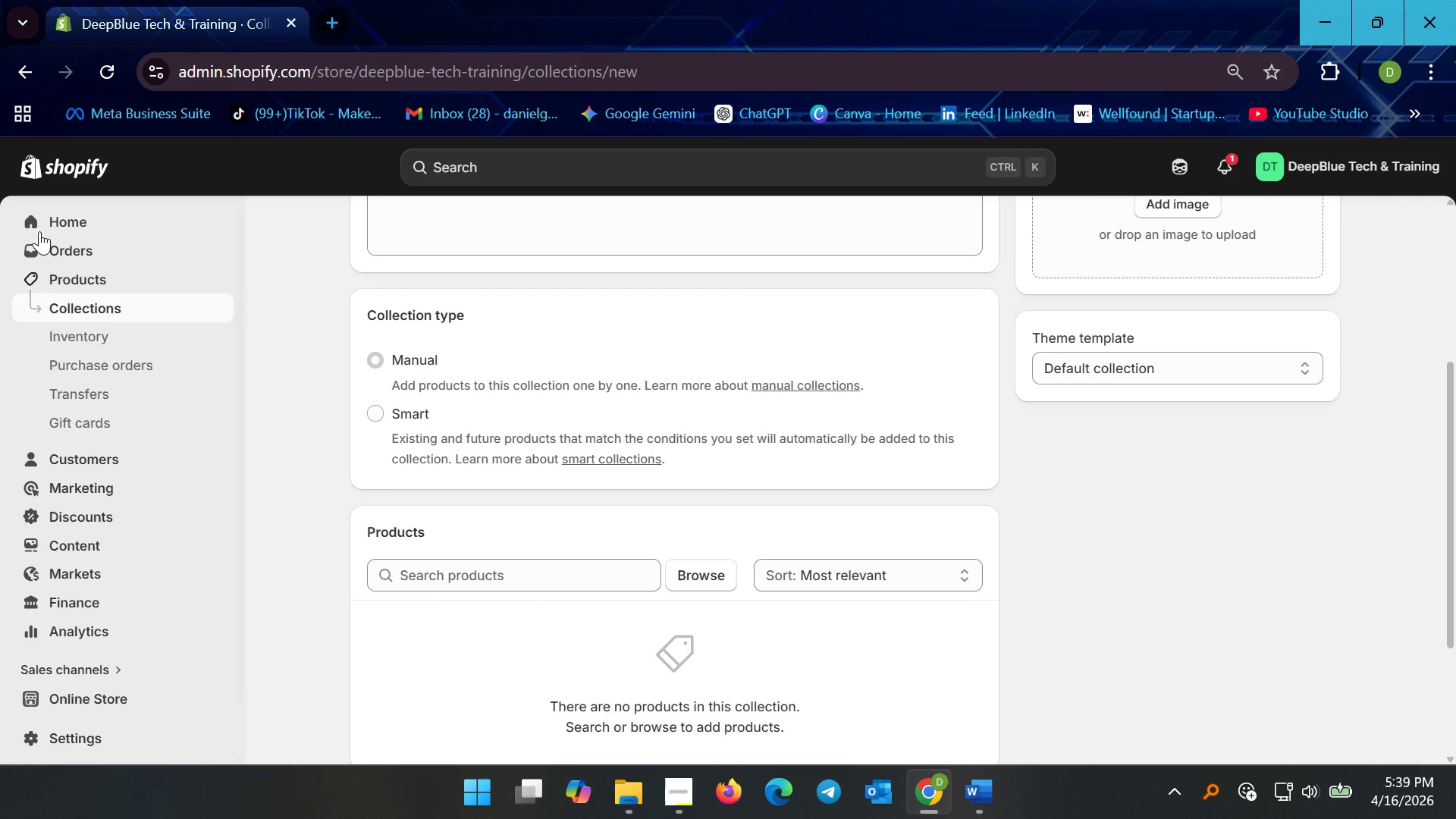 
left_click([99, 311])